 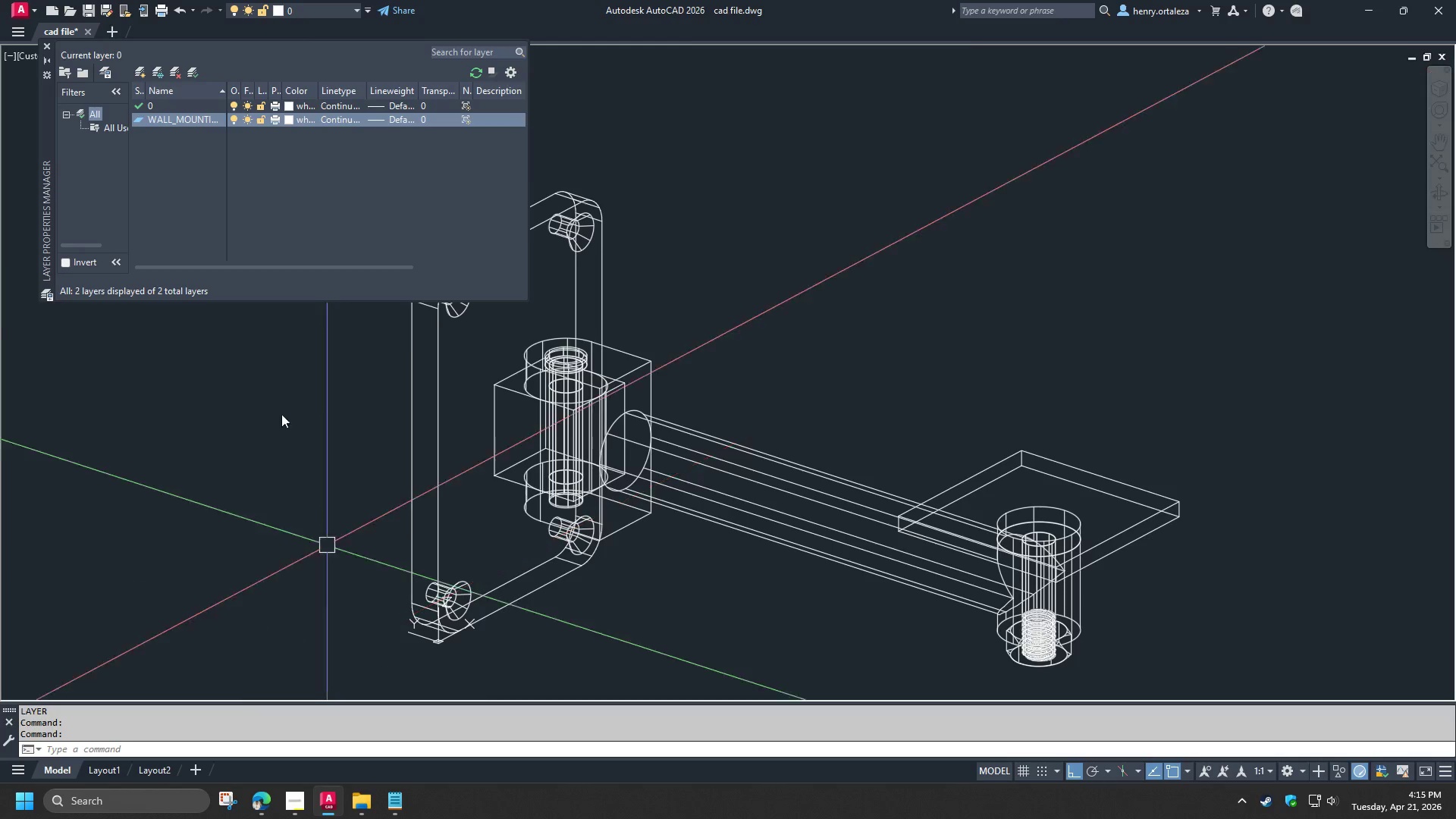 
left_click([141, 74])
 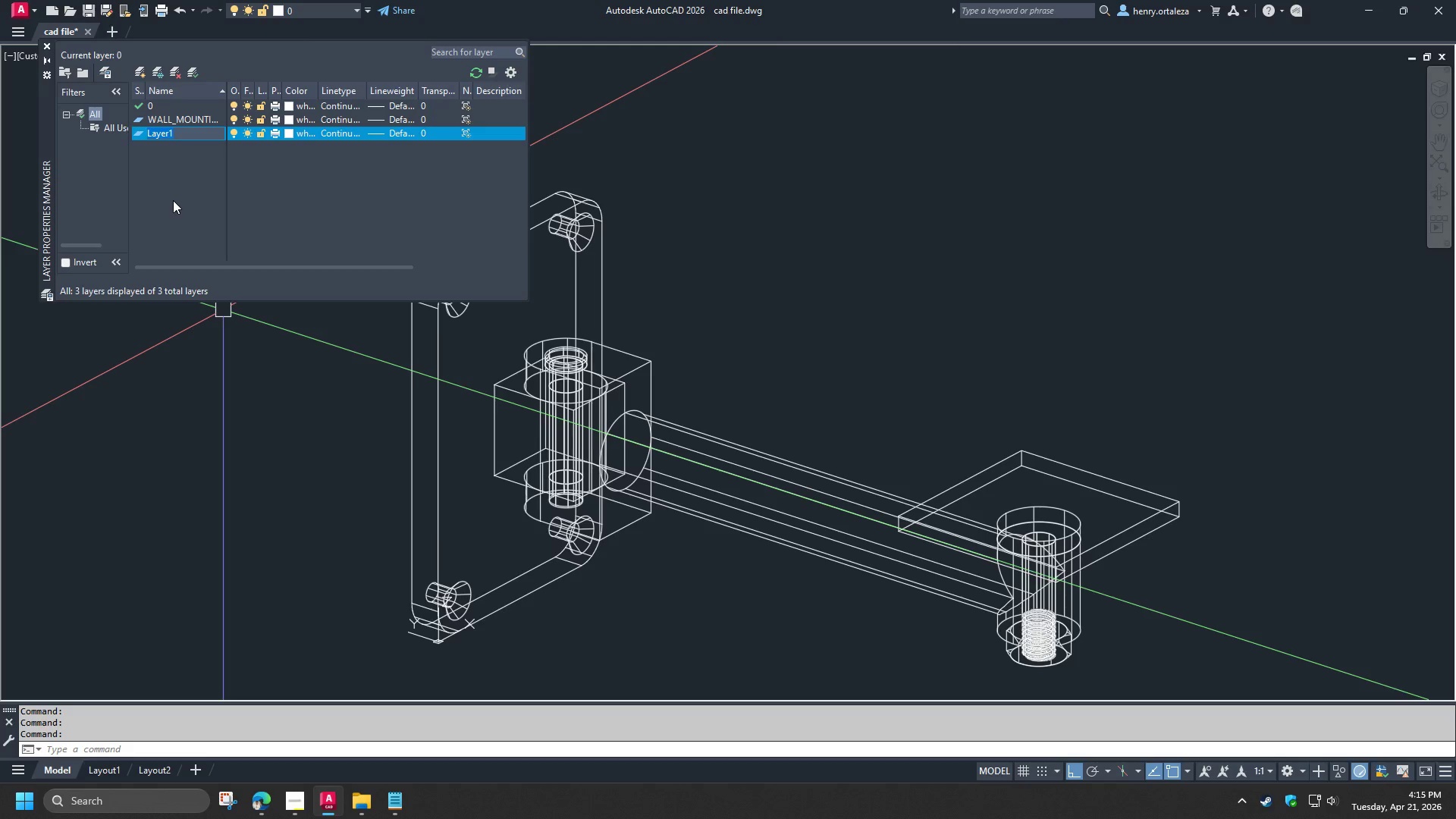 
type(PRIMARY_PIVOT_ARM)
 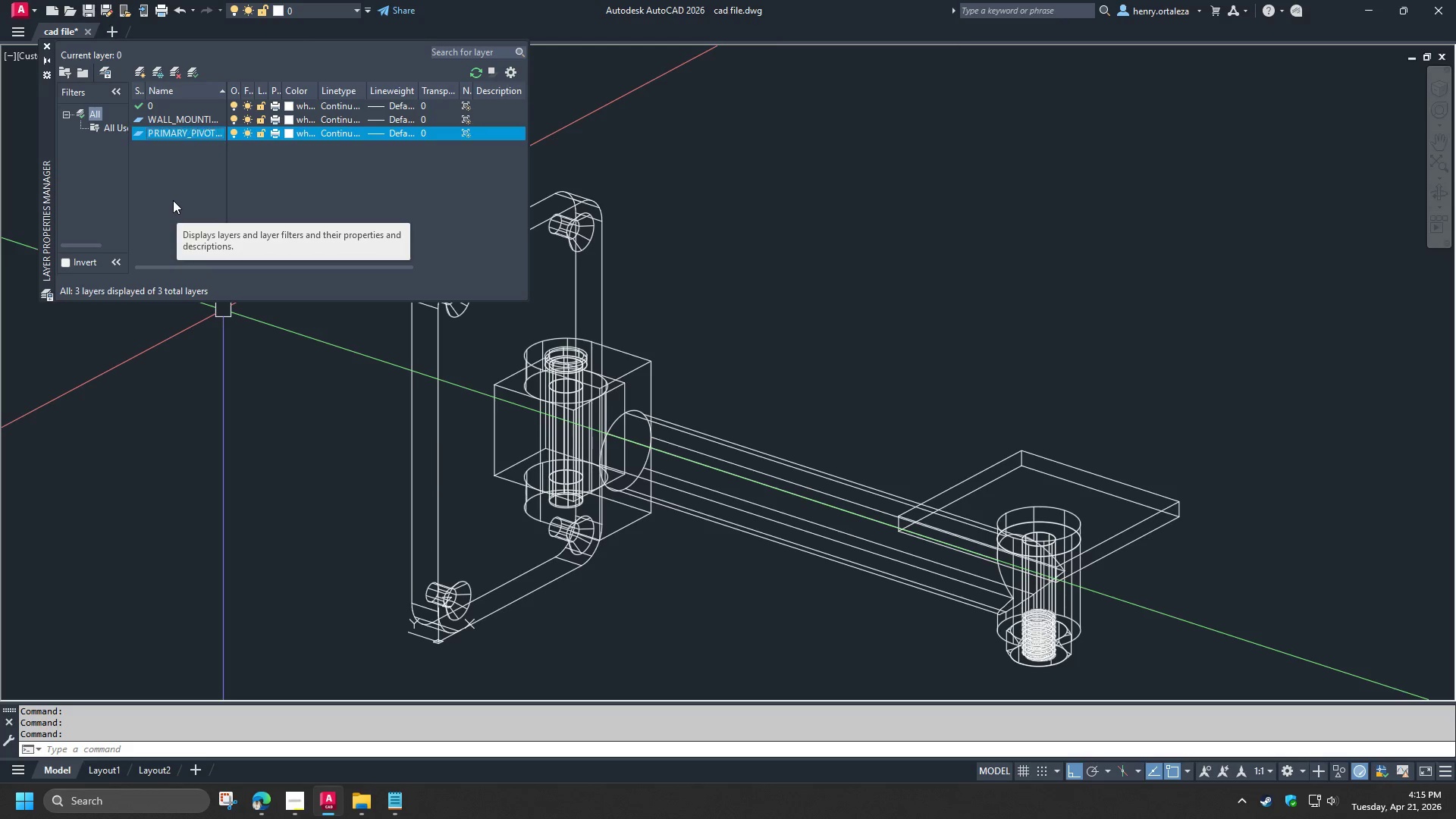 
key(Enter)
 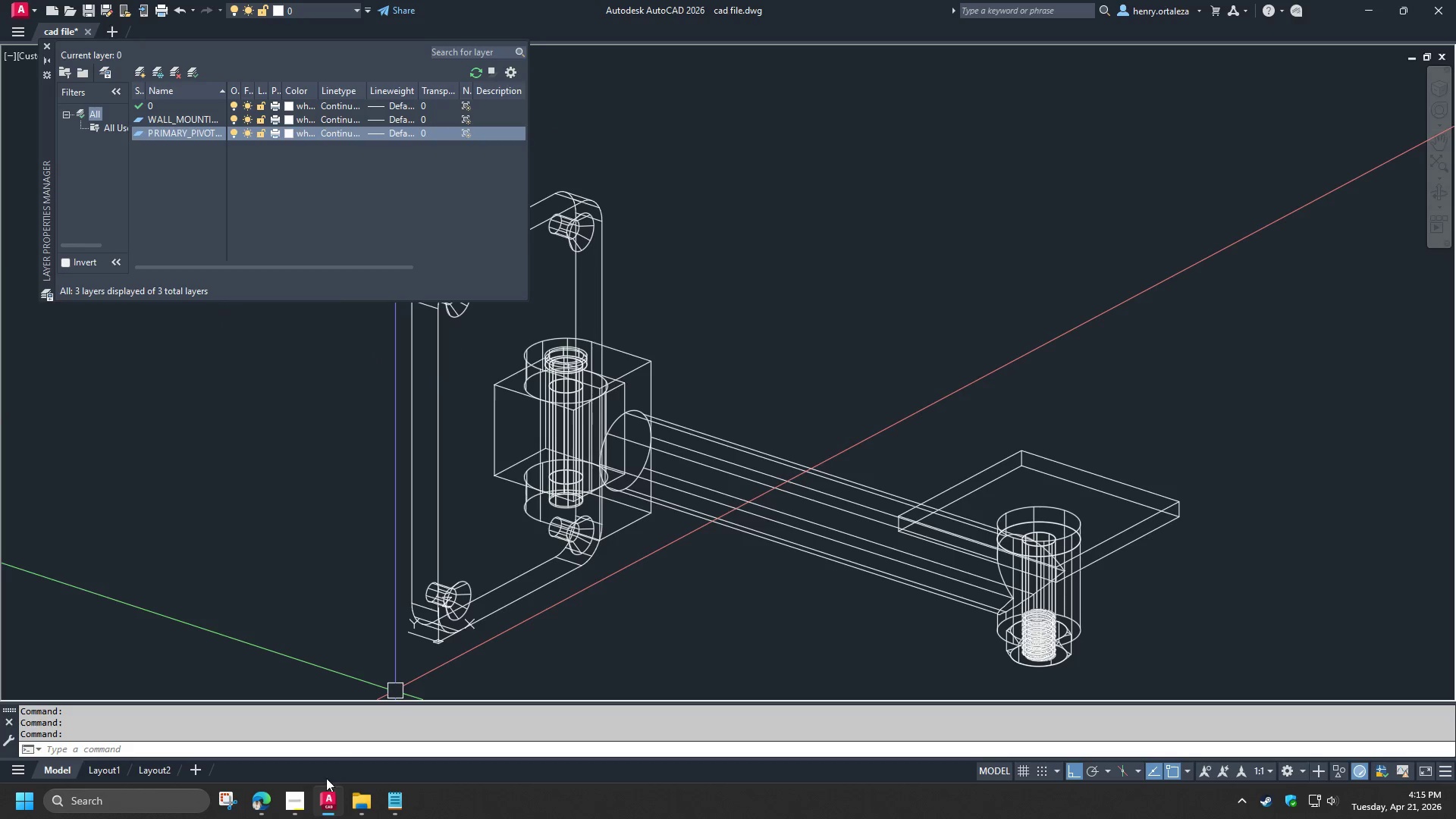 
left_click([305, 806])